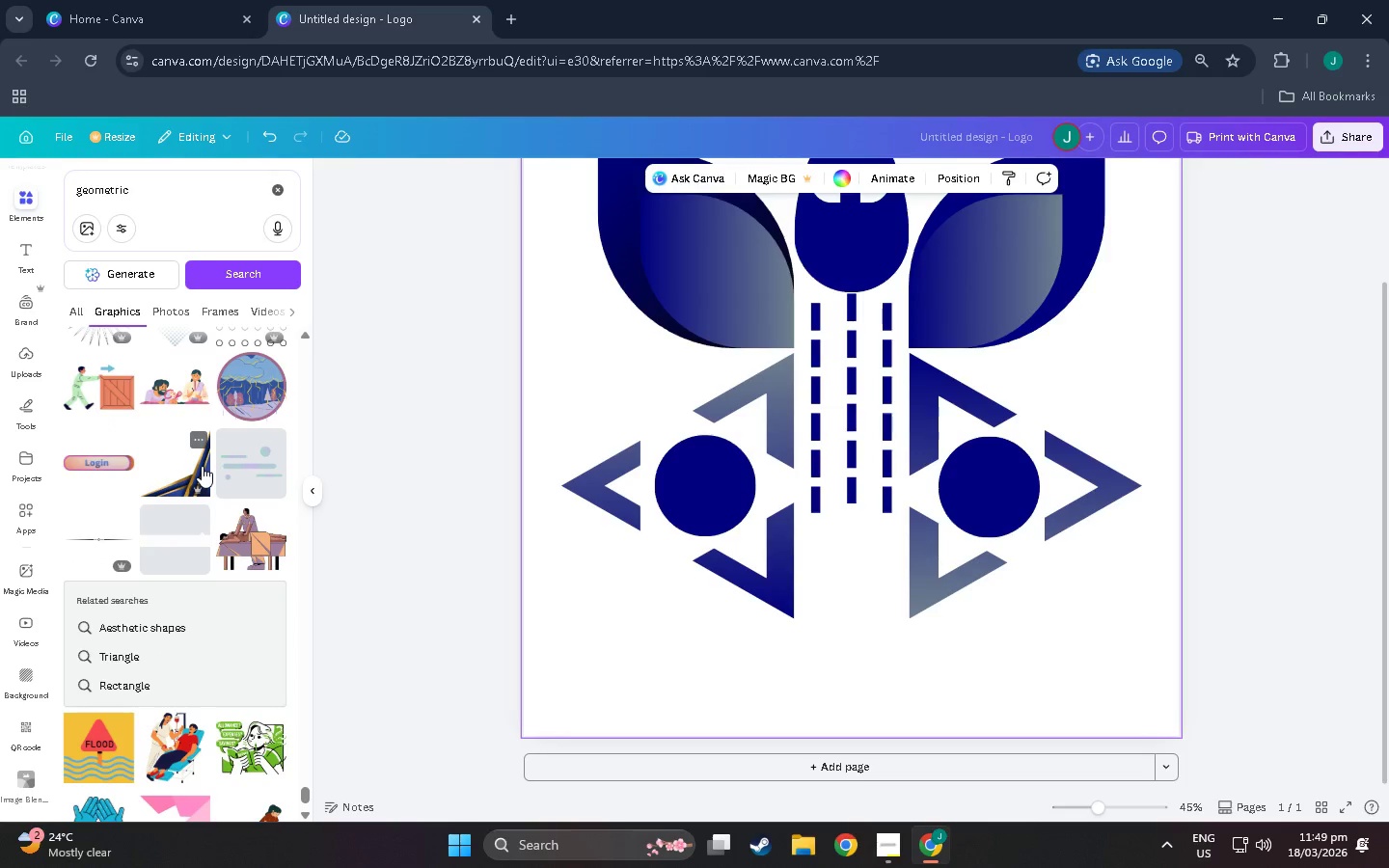 
scroll: coordinate [202, 466], scroll_direction: down, amount: 7.0
 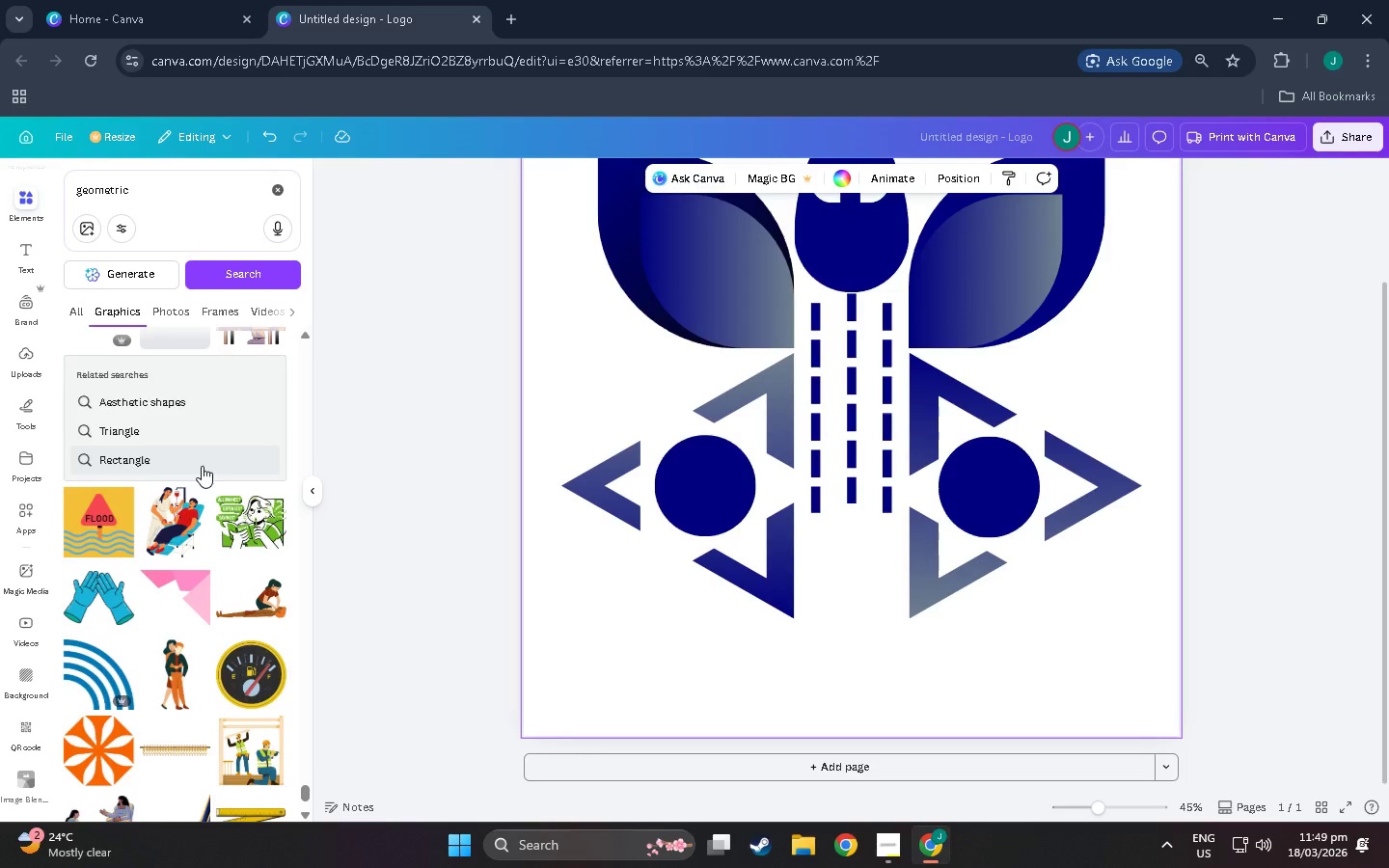 
scroll: coordinate [193, 467], scroll_direction: down, amount: 12.0
 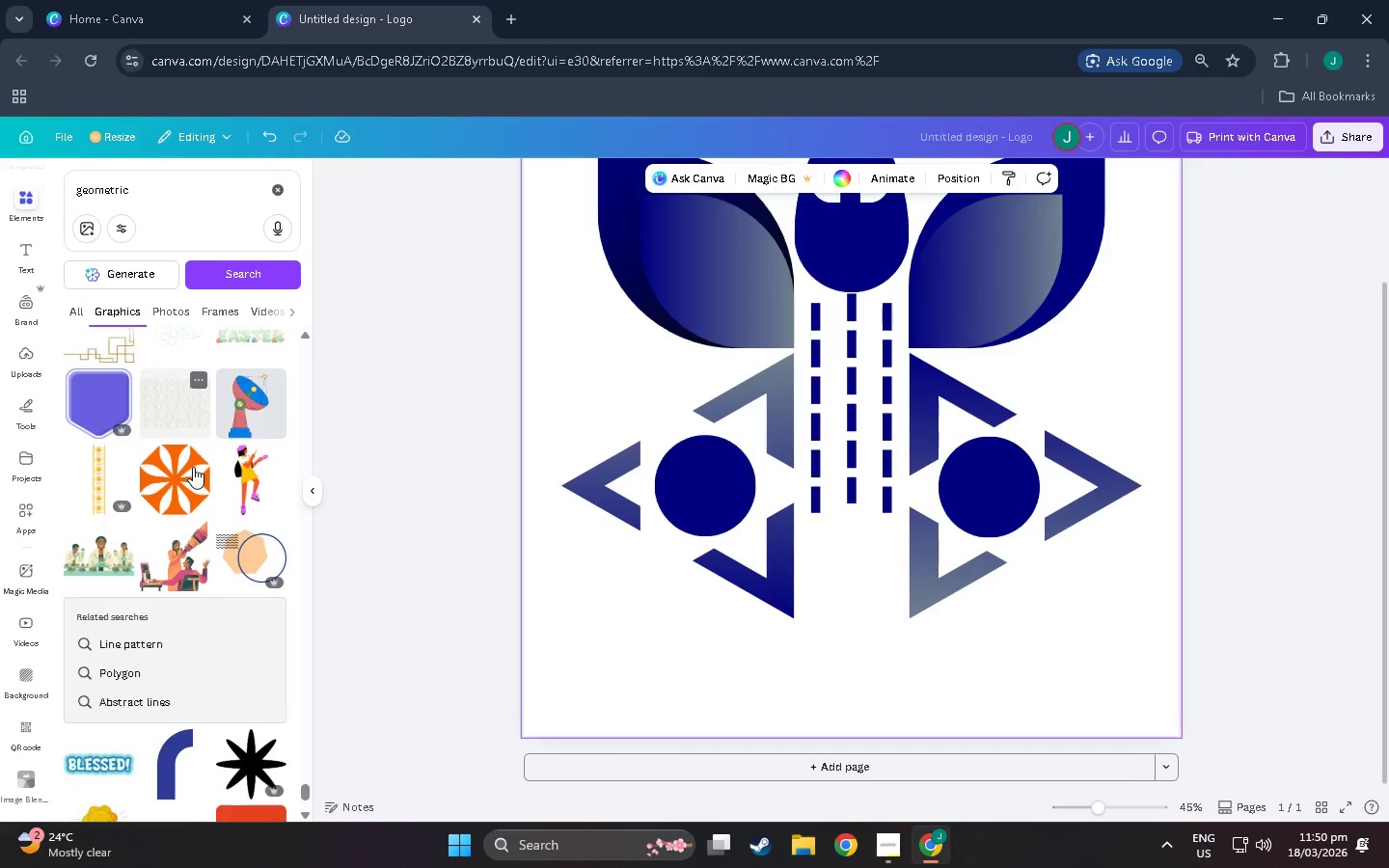 
scroll: coordinate [169, 430], scroll_direction: down, amount: 7.0
 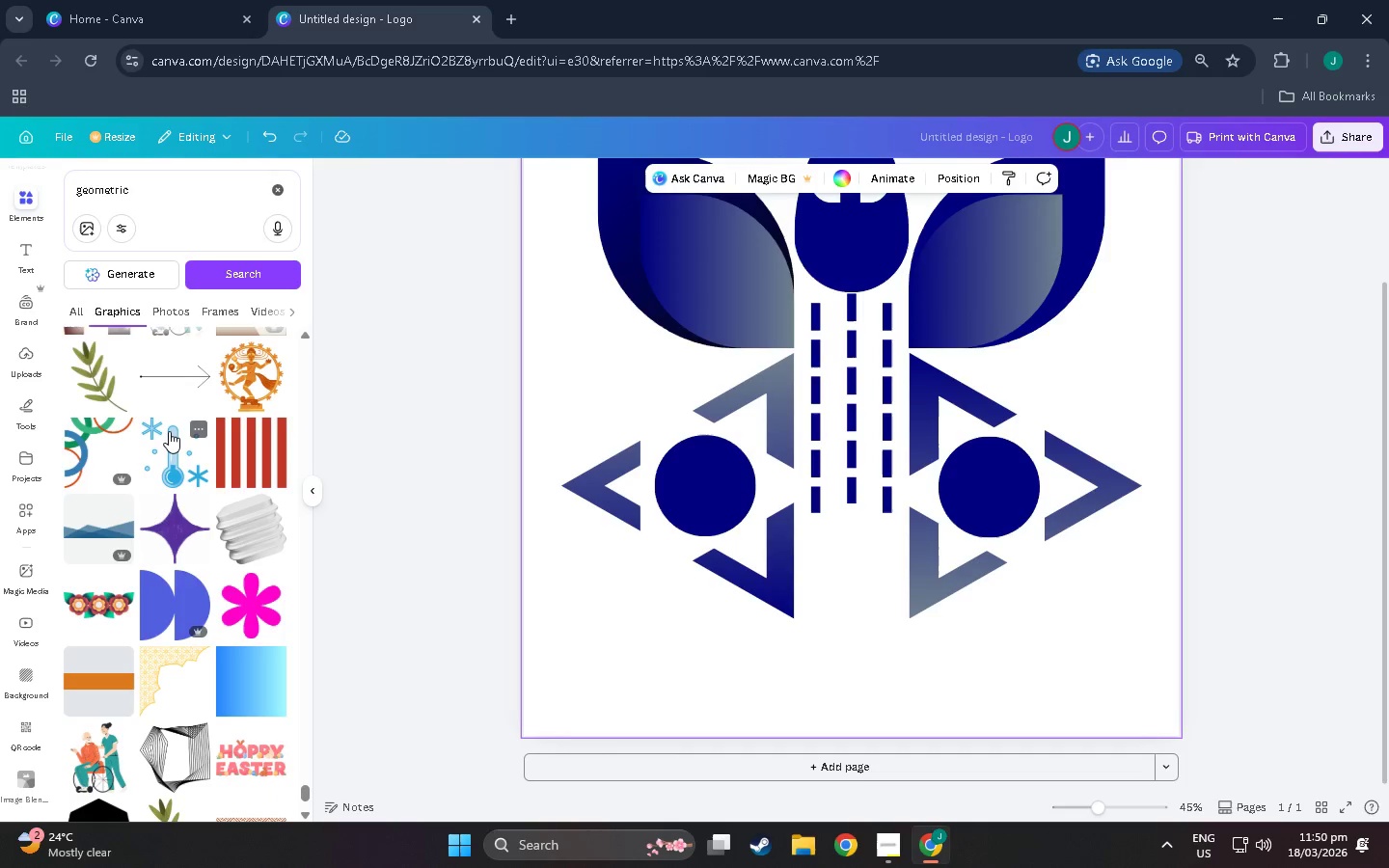 
scroll: coordinate [169, 434], scroll_direction: down, amount: 7.0
 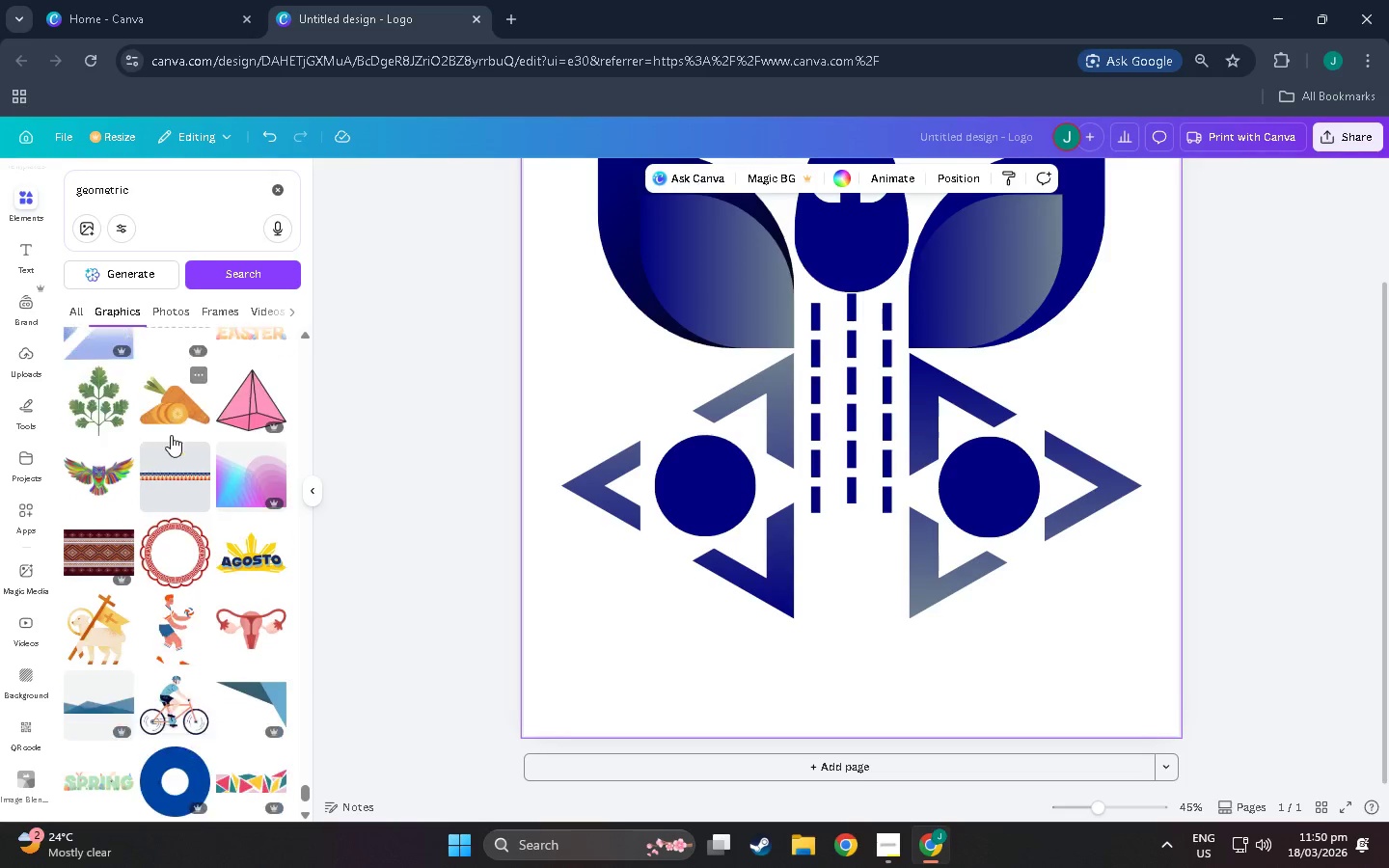 
scroll: coordinate [843, 493], scroll_direction: up, amount: 6.0
 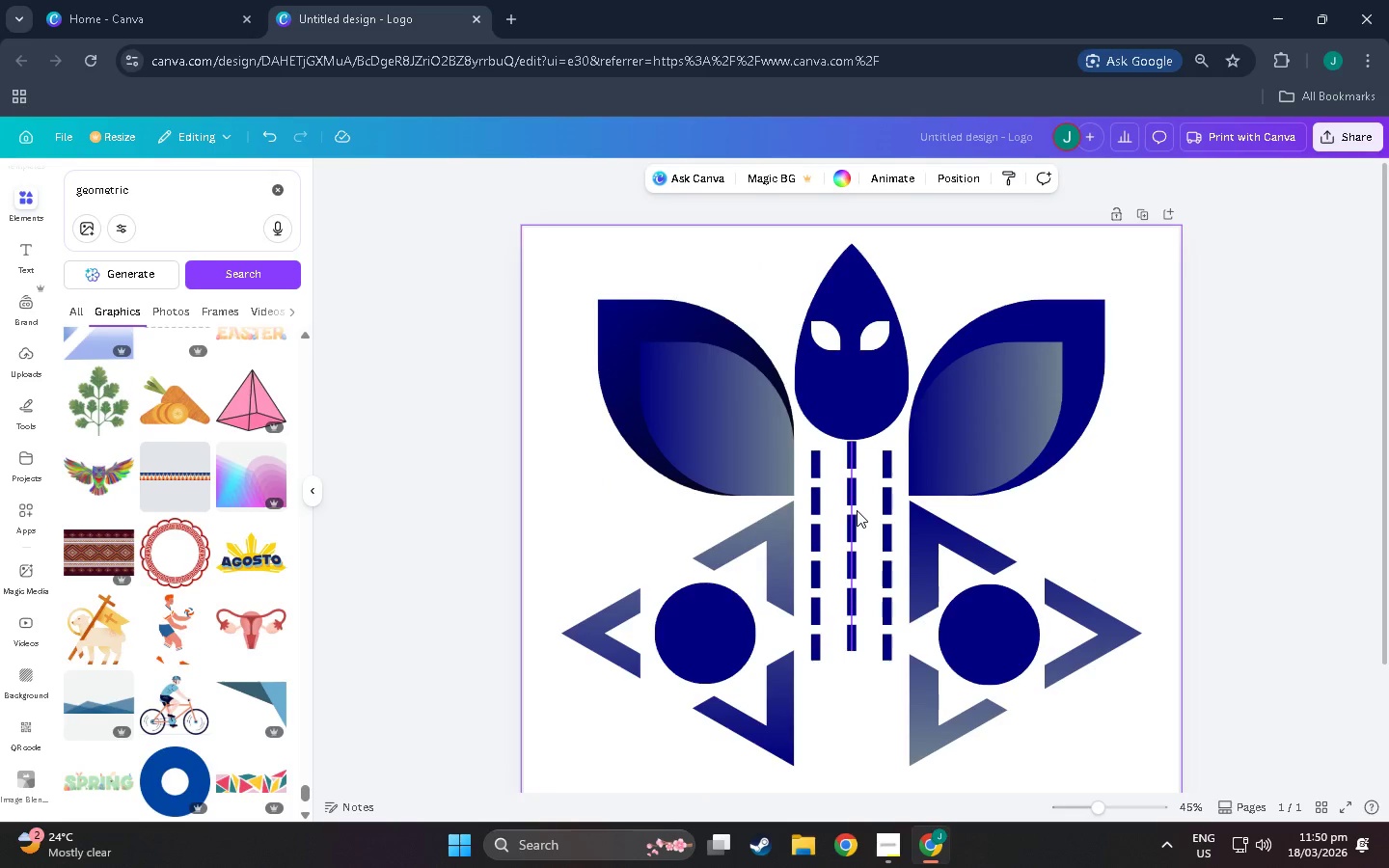 
left_click_drag(start_coordinate=[856, 510], to_coordinate=[856, 476])
 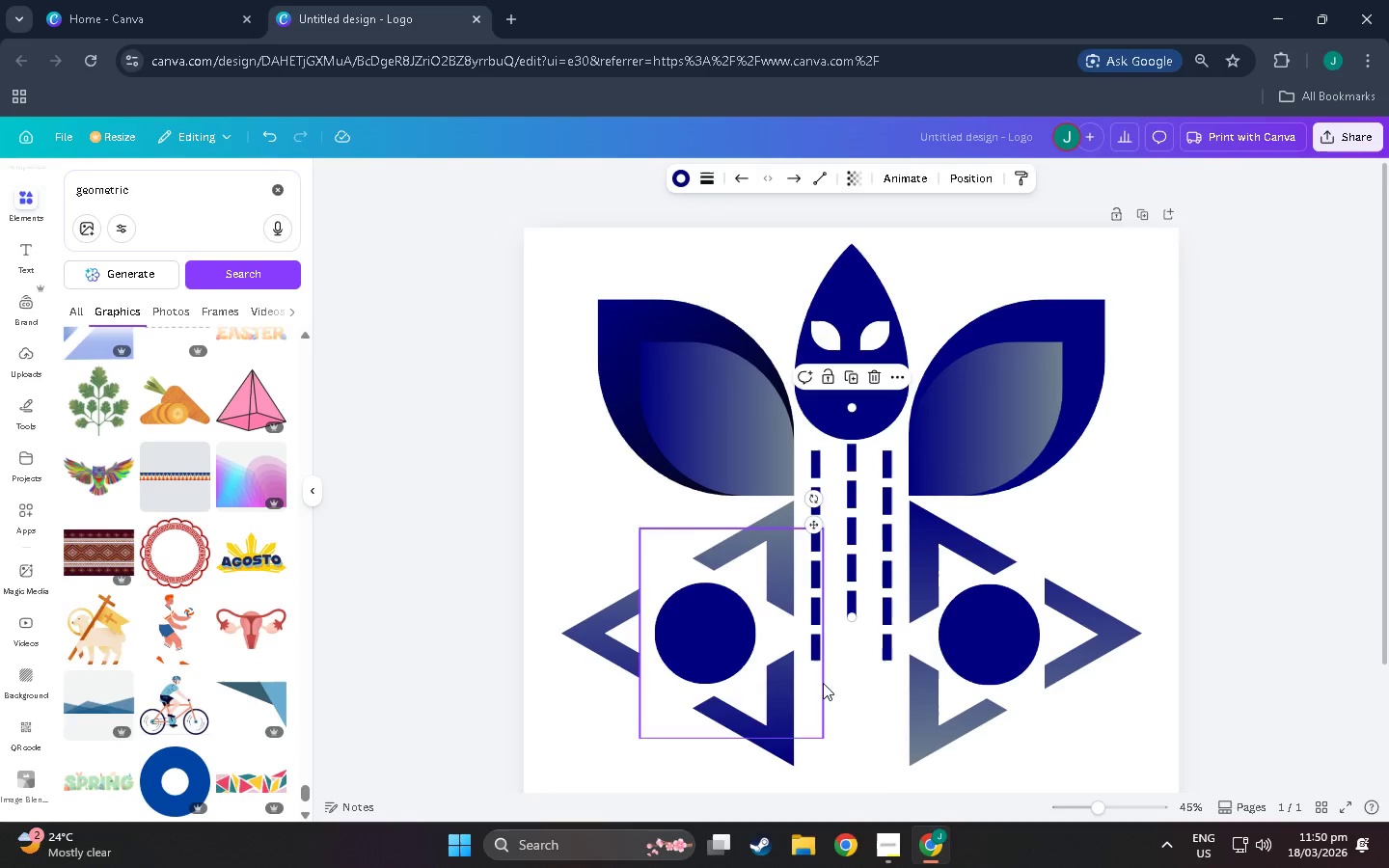 
left_click([846, 705])
 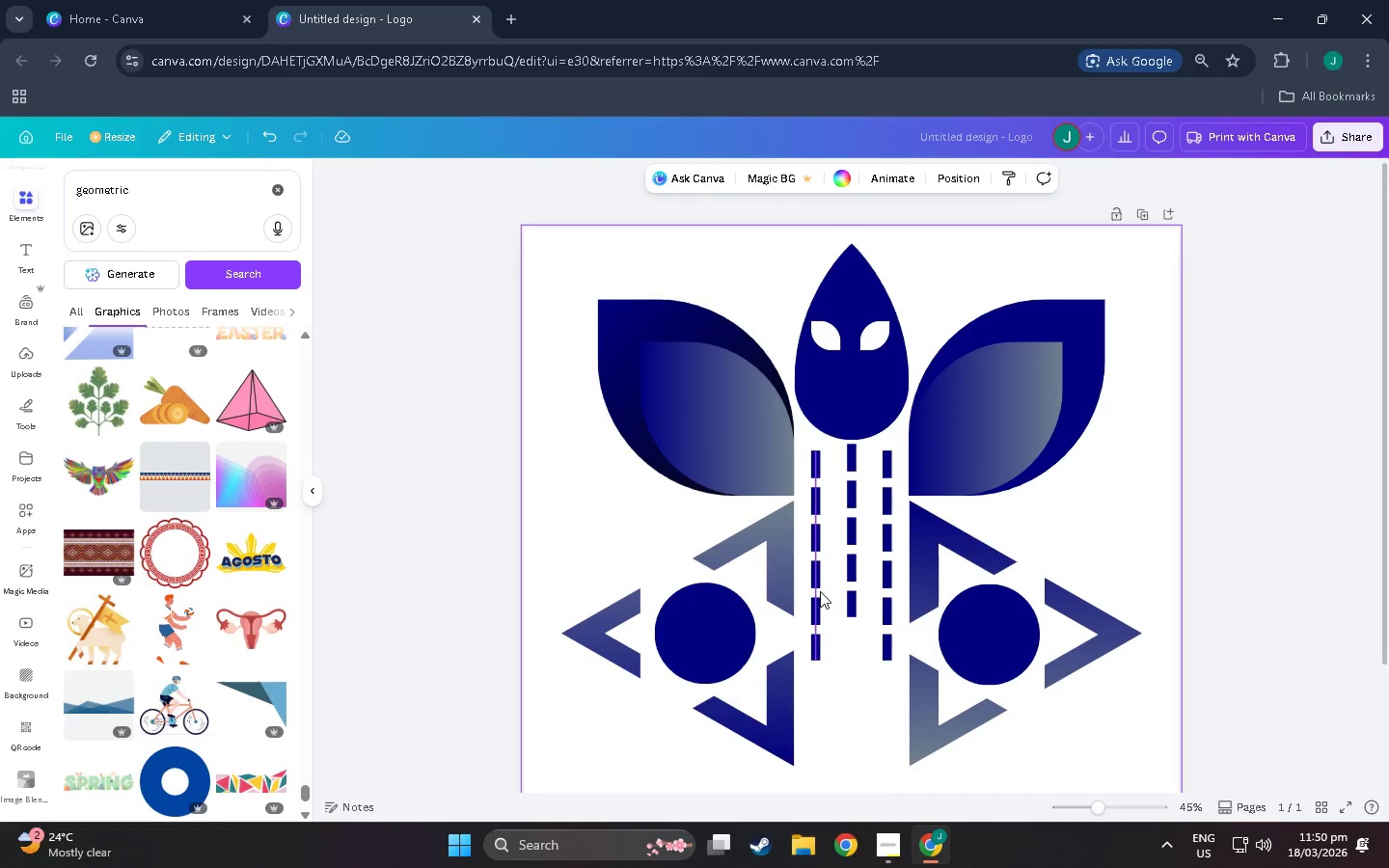 
left_click([820, 591])
 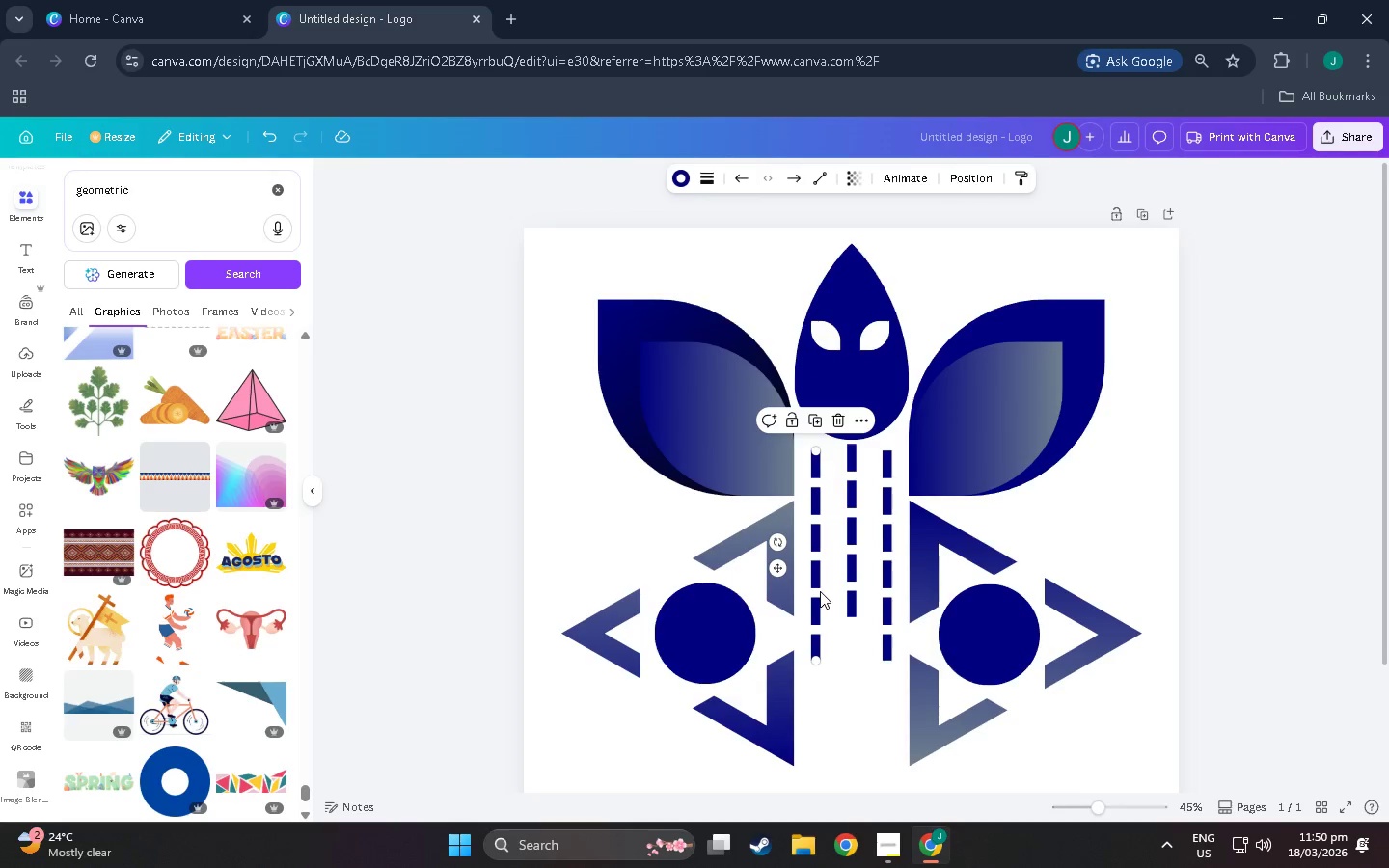 
scroll: coordinate [174, 586], scroll_direction: down, amount: 26.0
 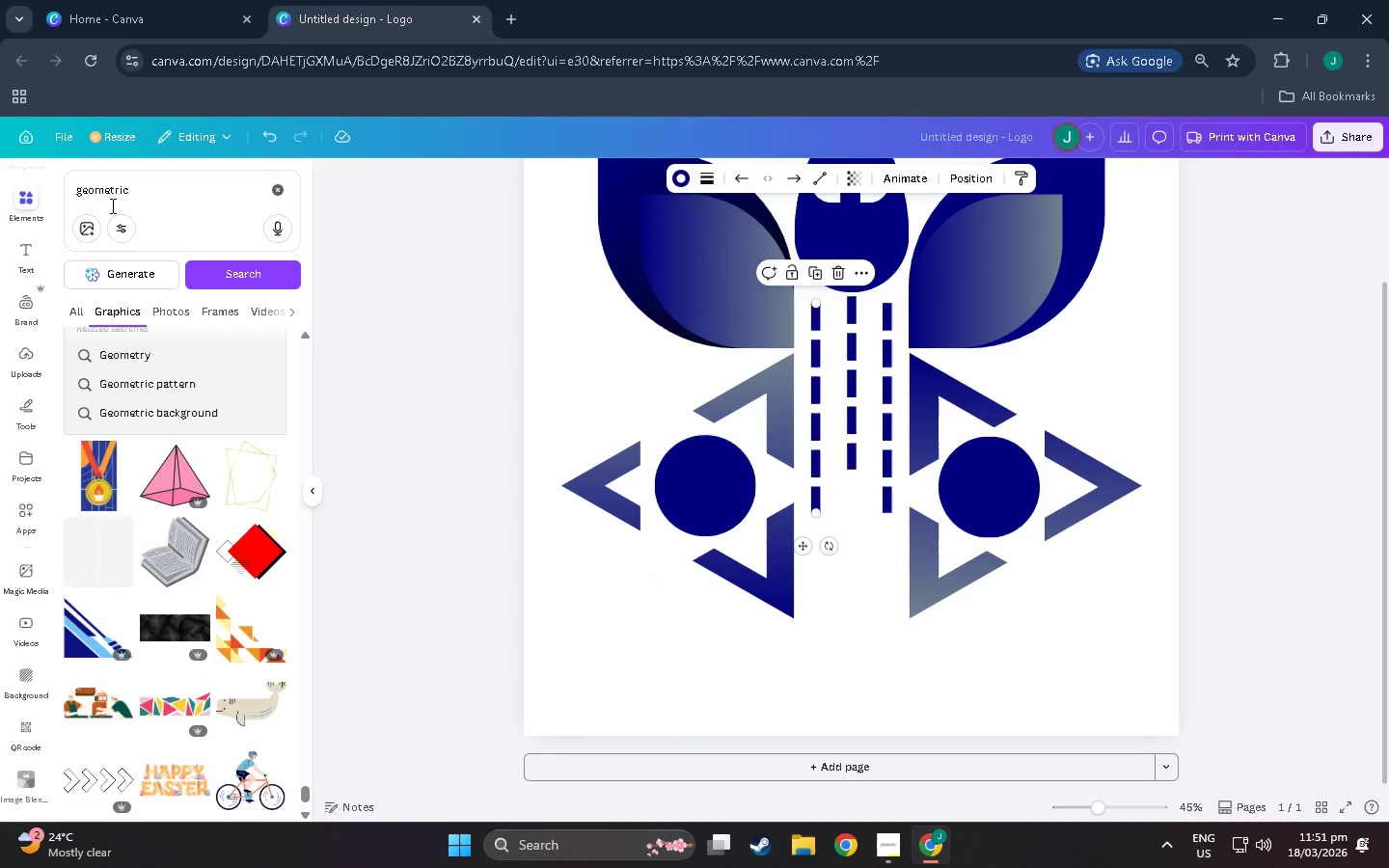 
left_click([173, 175])
 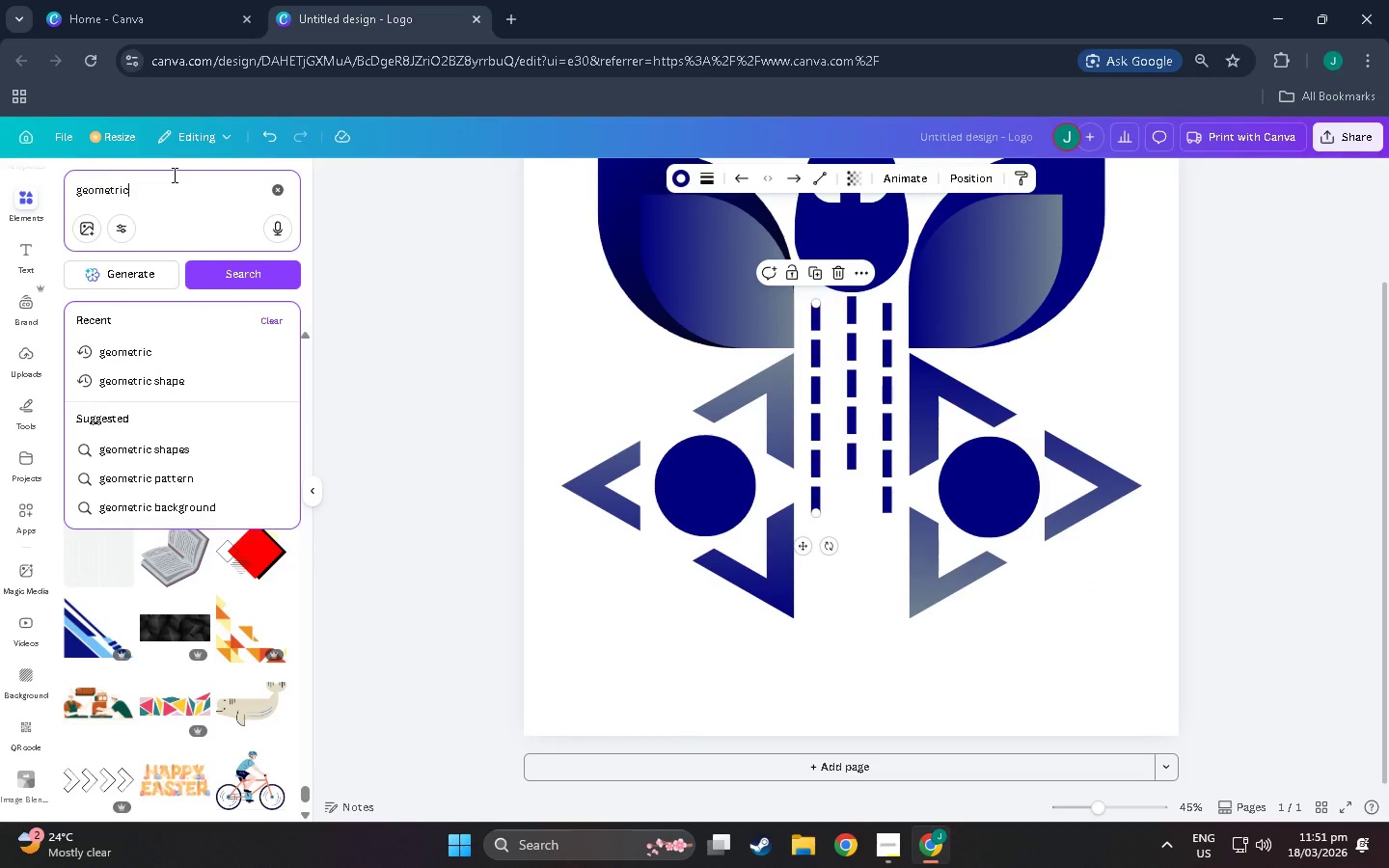 
type( shapes)
 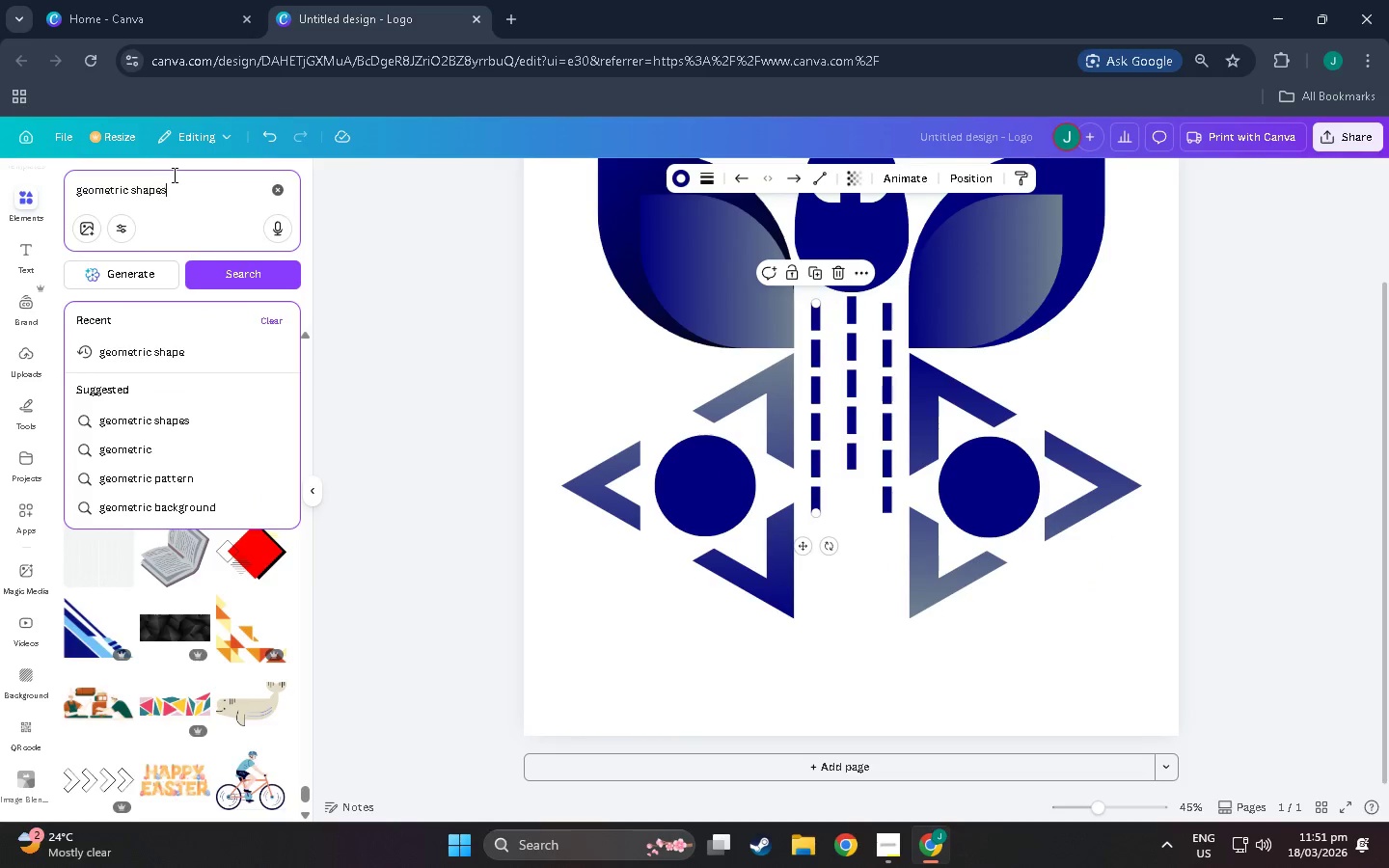 
key(Enter)
 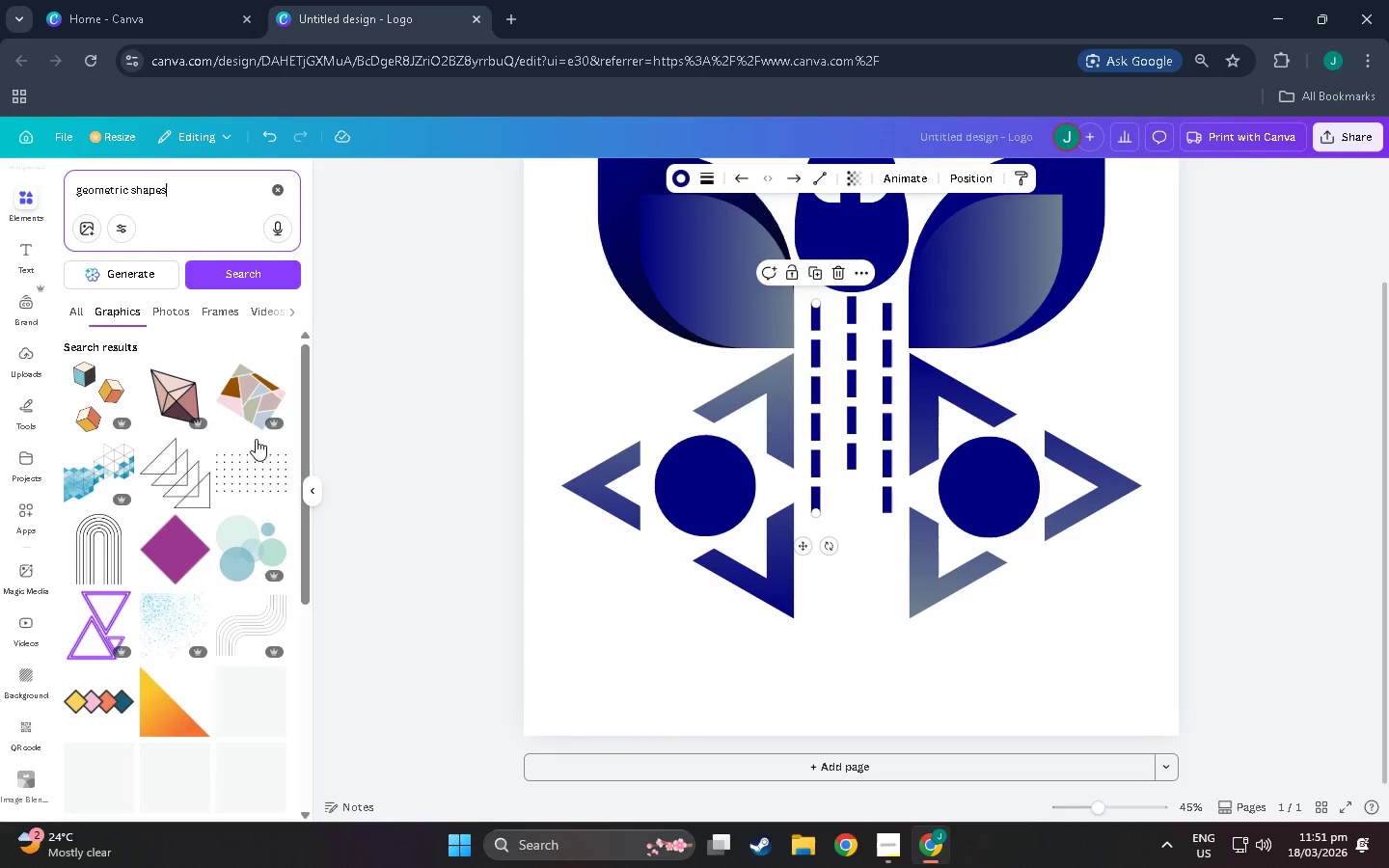 
scroll: coordinate [165, 479], scroll_direction: down, amount: 23.0
 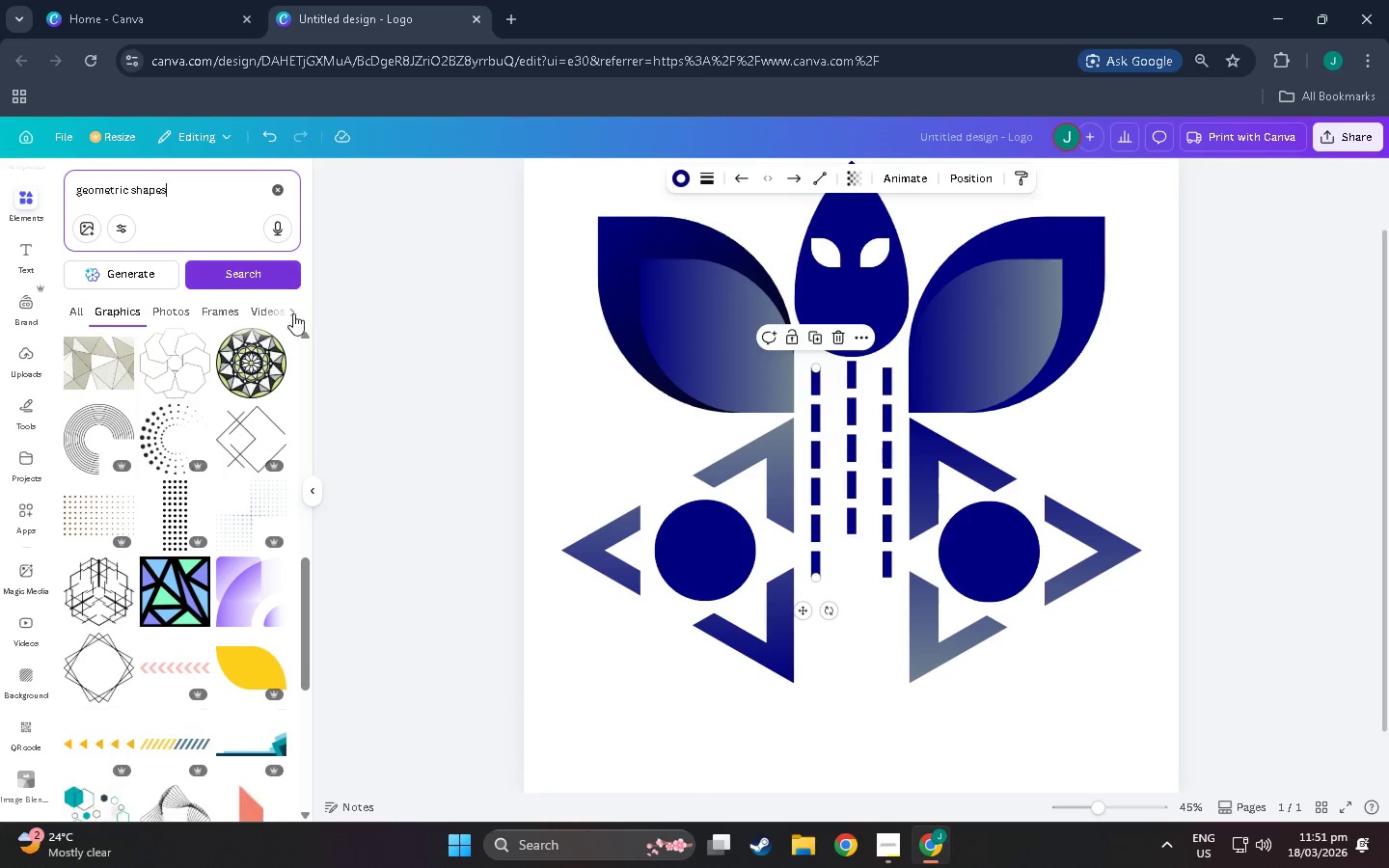 
scroll: coordinate [259, 426], scroll_direction: up, amount: 3.0
 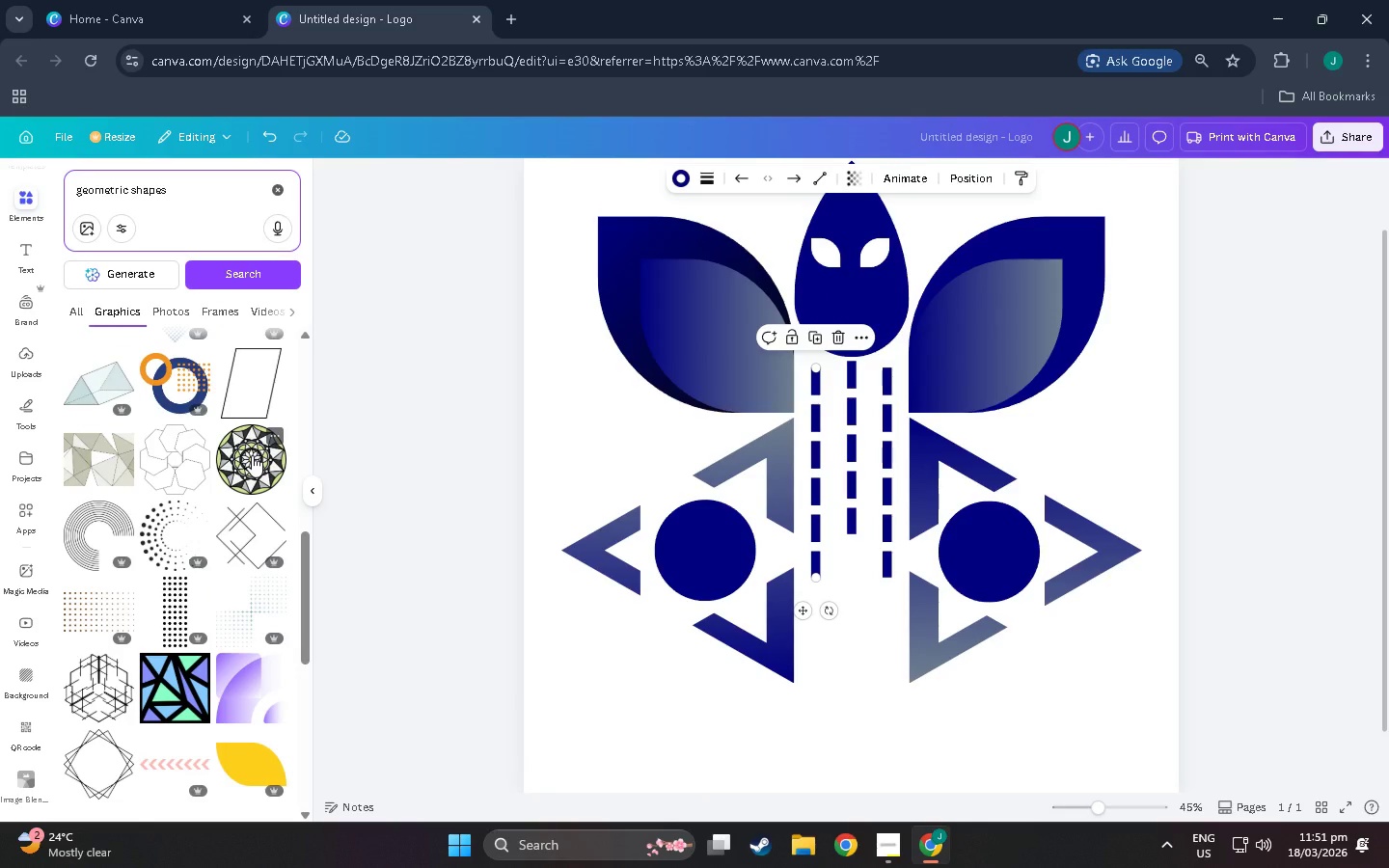 
left_click([152, 312])
 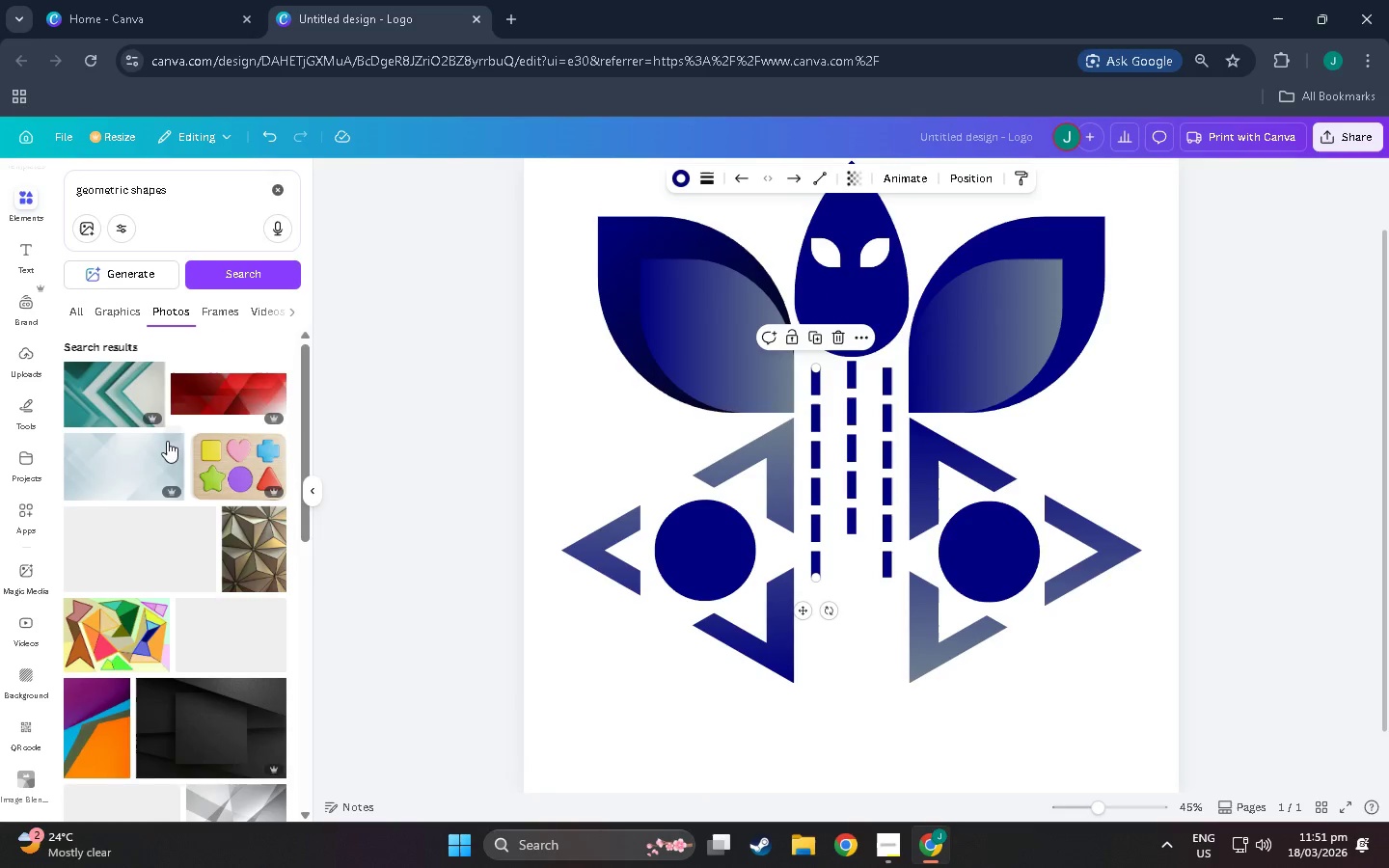 
scroll: coordinate [183, 517], scroll_direction: down, amount: 54.0
 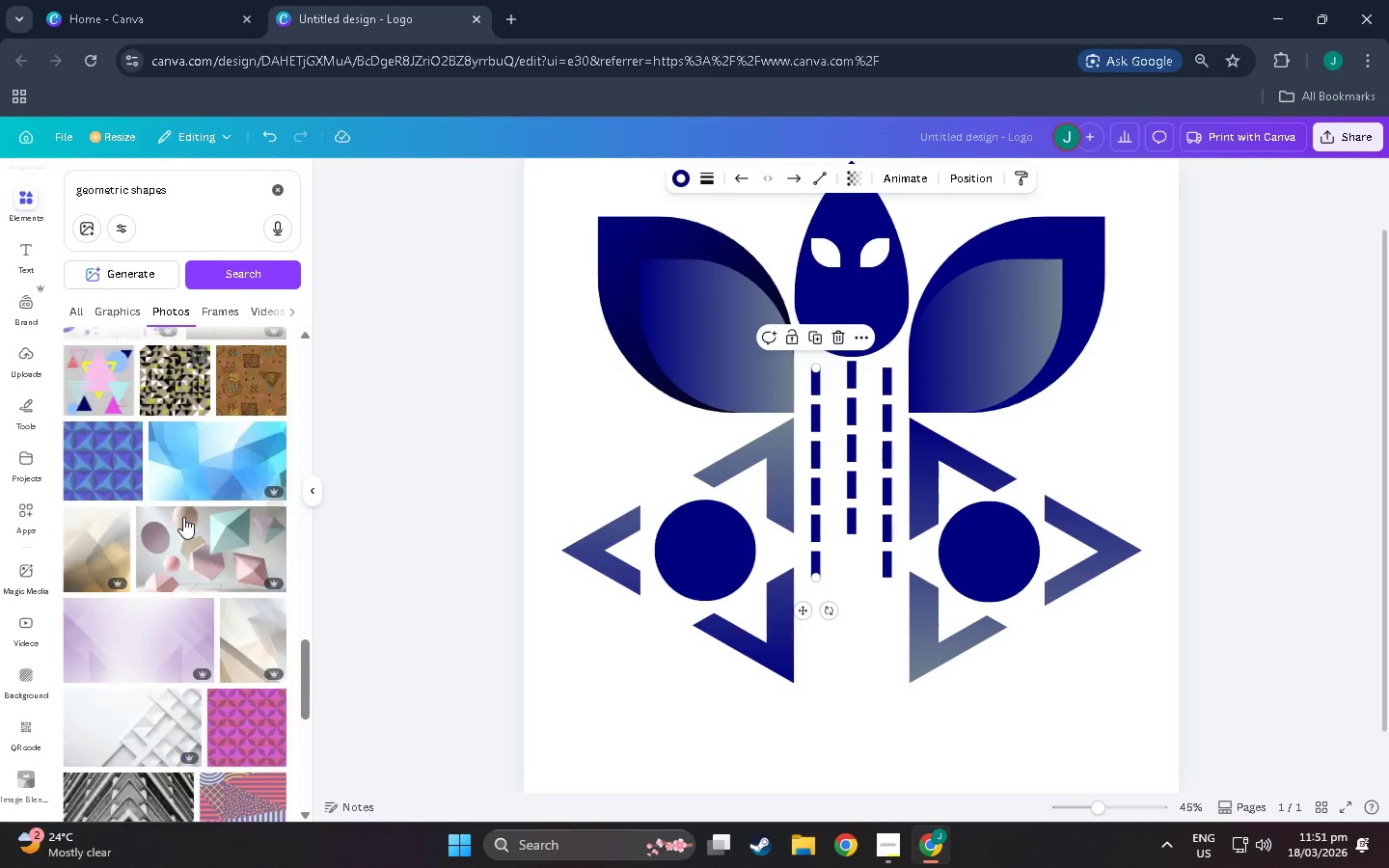 
key(Alt+AltLeft)
 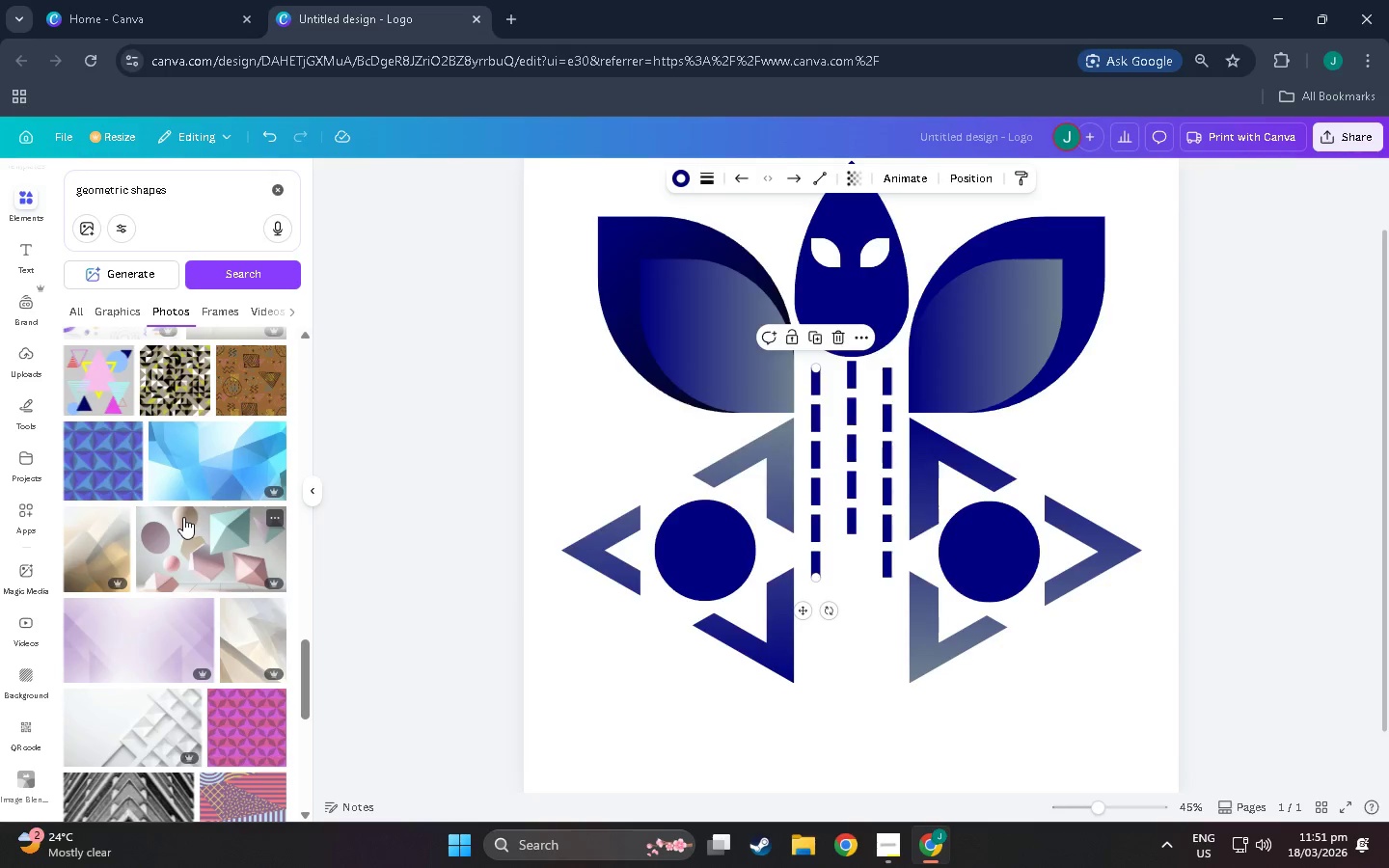 
key(Alt+Tab)